 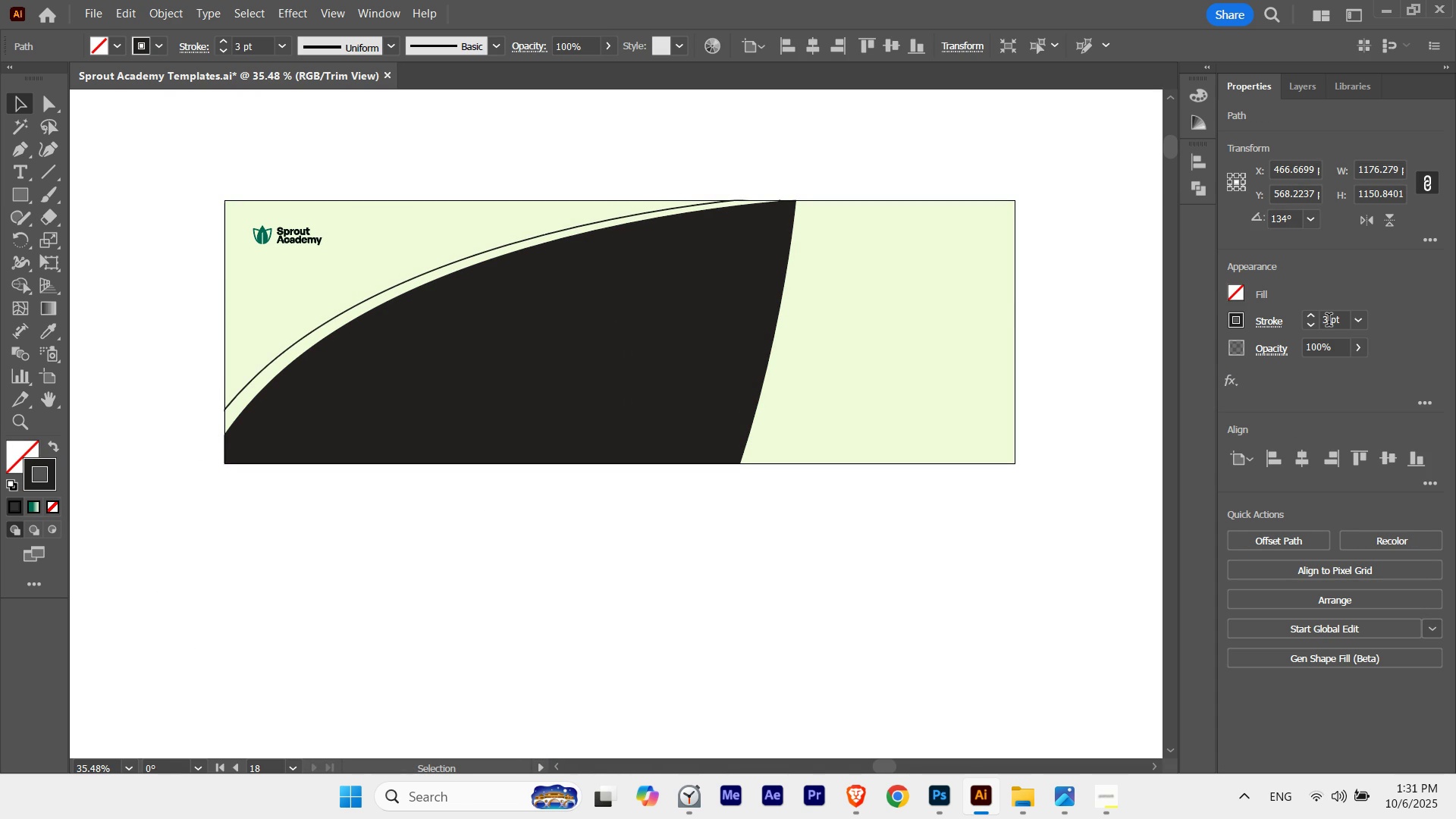 
scroll: coordinate [1329, 322], scroll_direction: none, amount: 0.0
 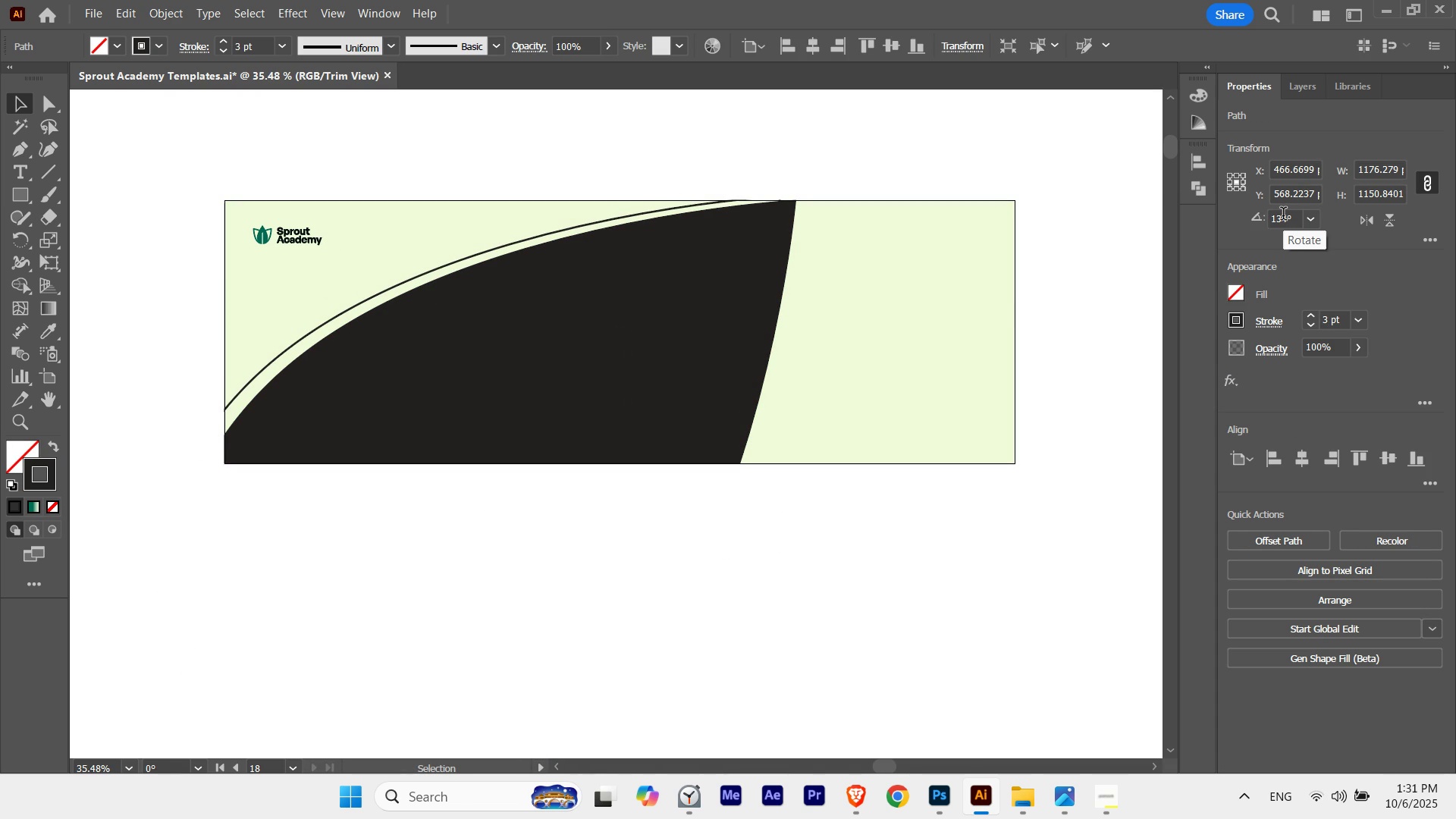 
scroll: coordinate [1283, 215], scroll_direction: down, amount: 1.0
 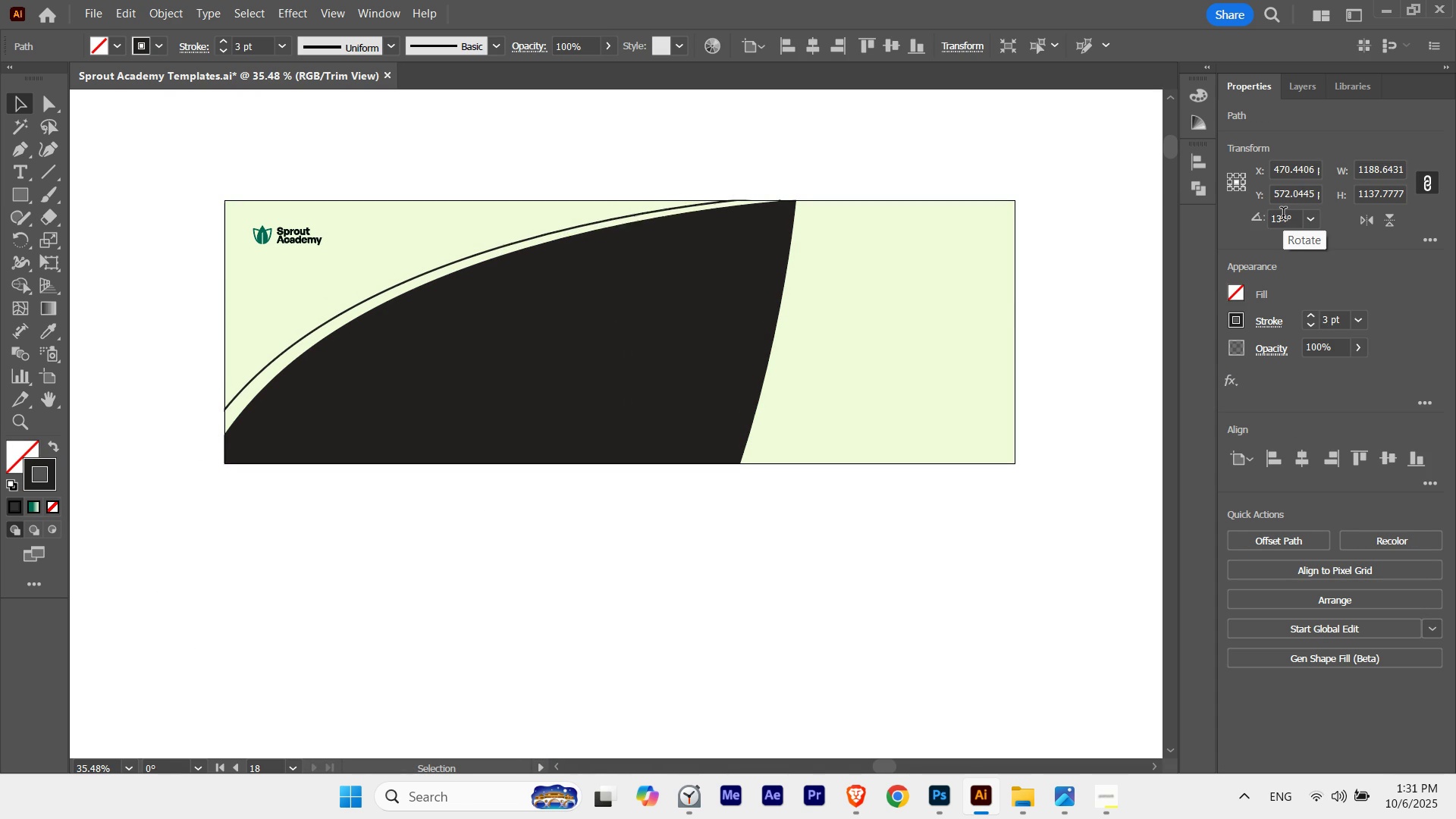 
scroll: coordinate [1283, 215], scroll_direction: none, amount: 0.0
 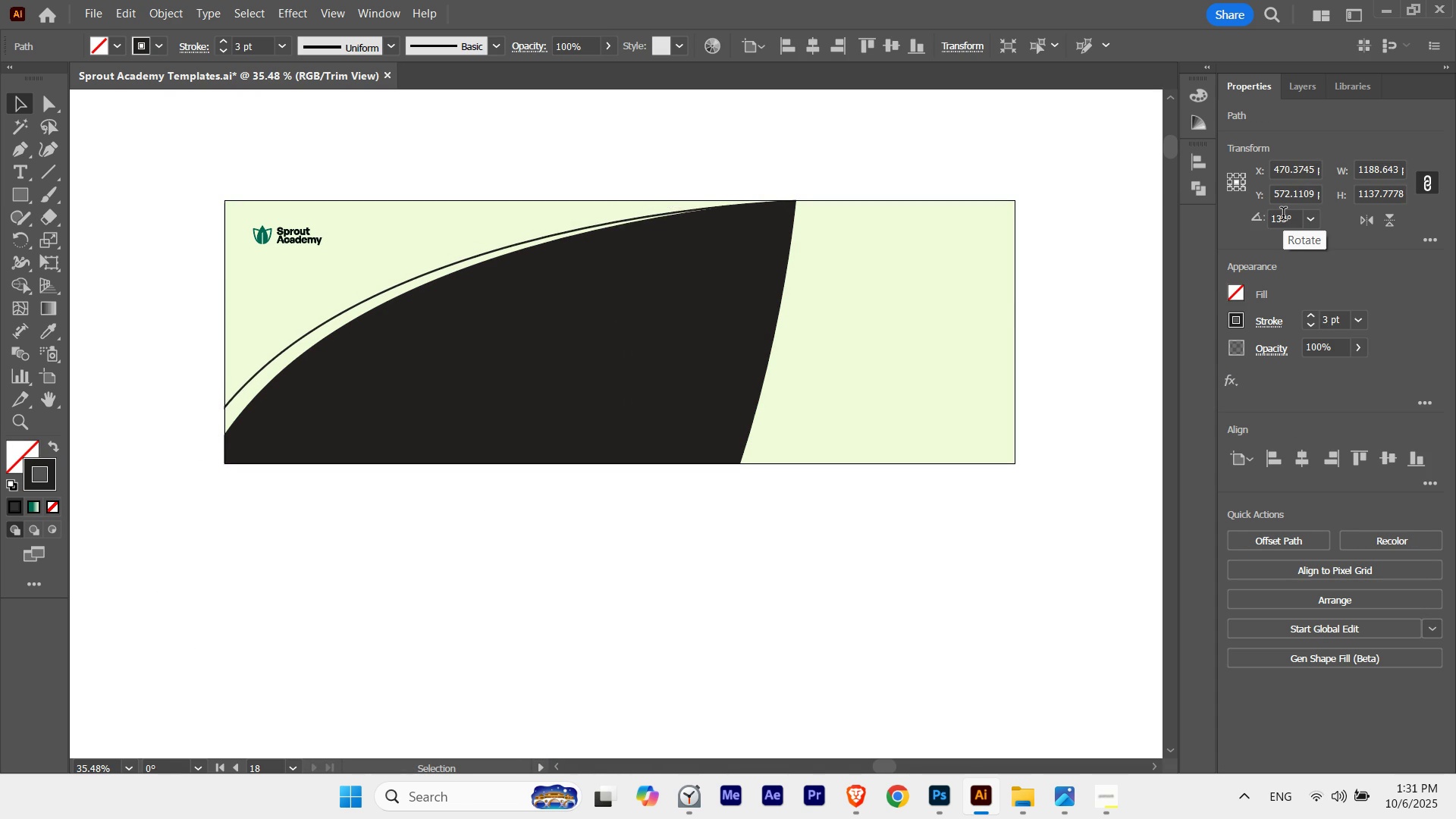 
scroll: coordinate [1283, 215], scroll_direction: up, amount: 1.0